 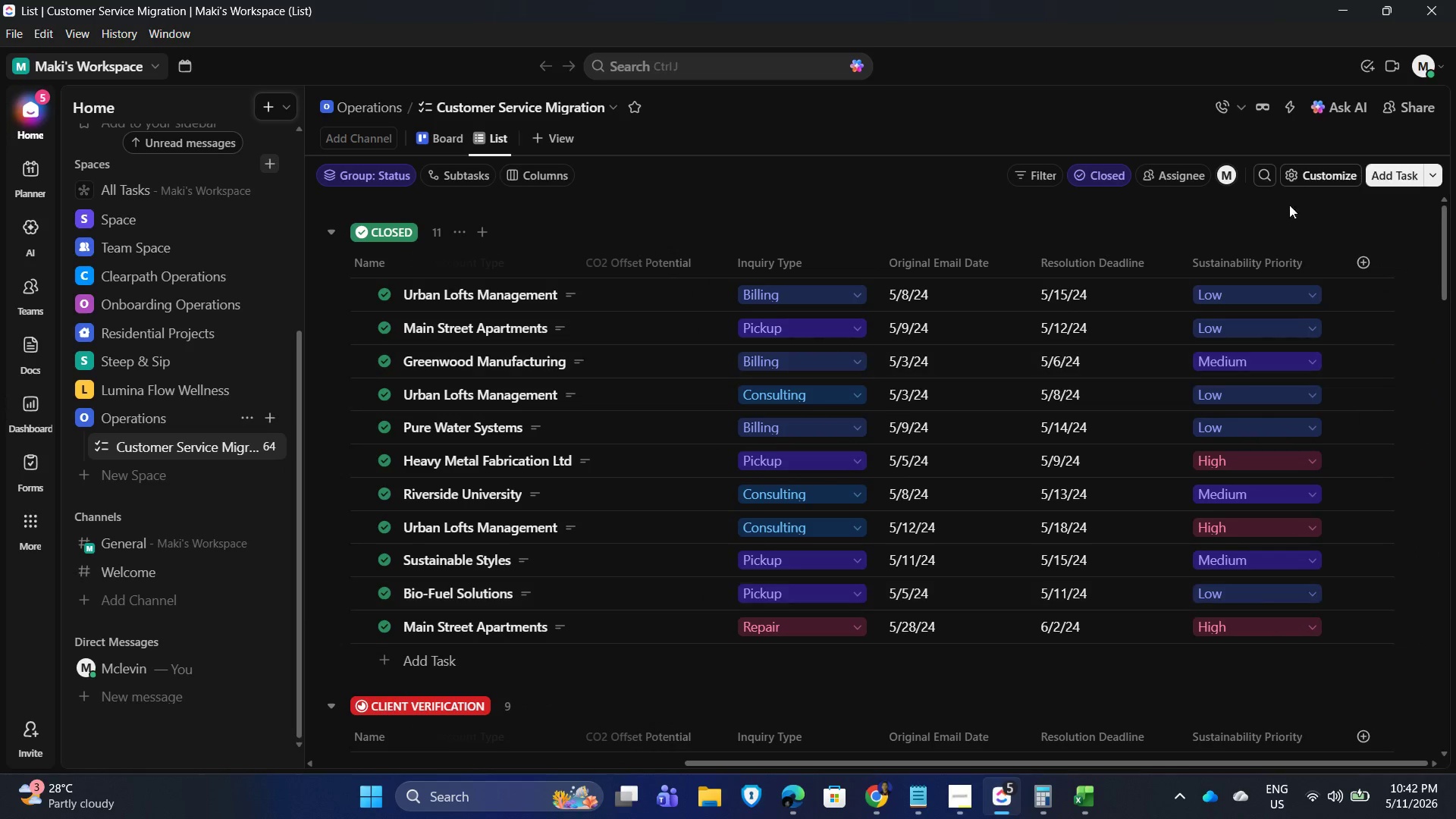 
left_click_drag(start_coordinate=[1260, 259], to_coordinate=[676, 263])
 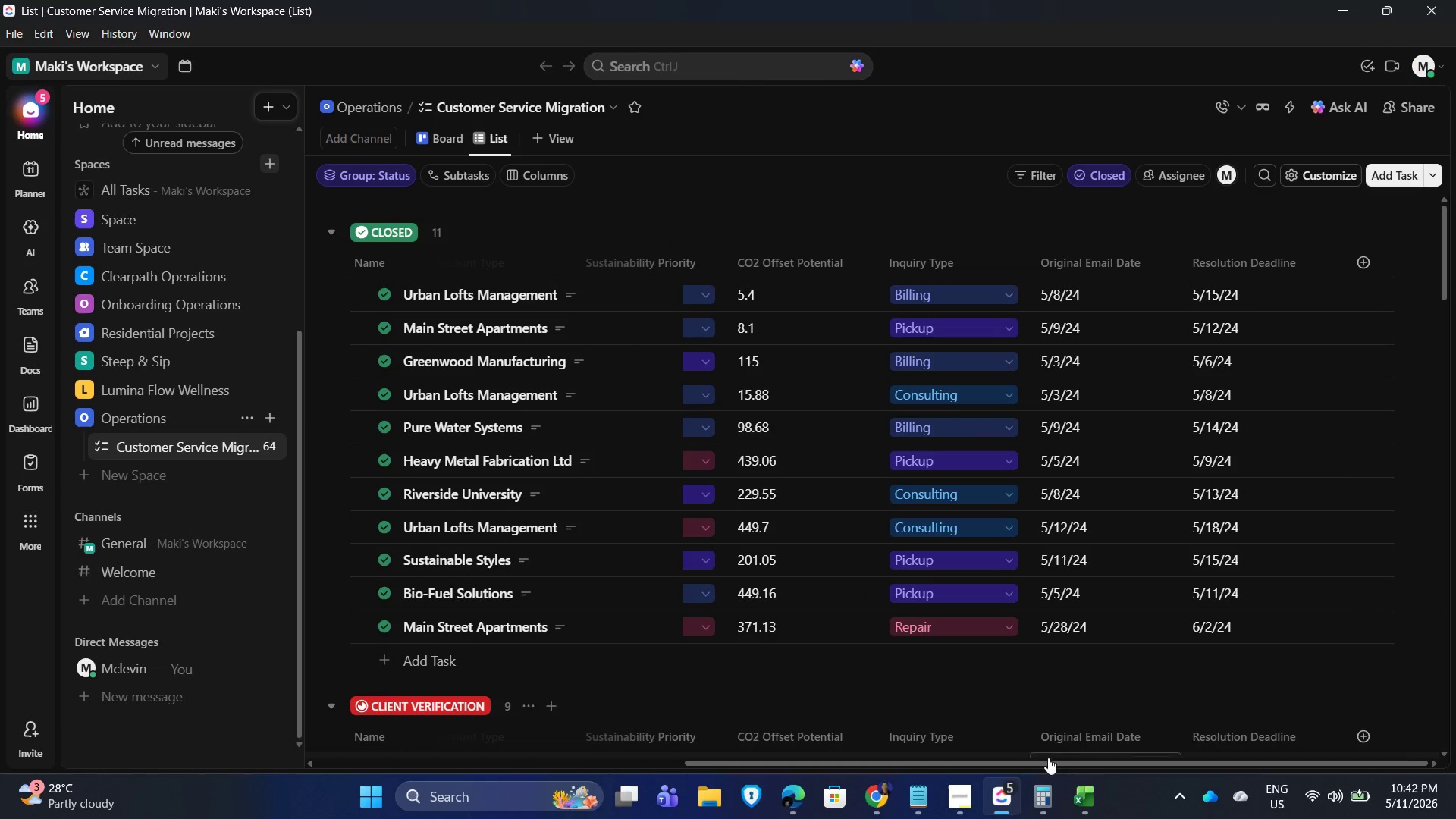 
left_click_drag(start_coordinate=[1048, 763], to_coordinate=[689, 724])
 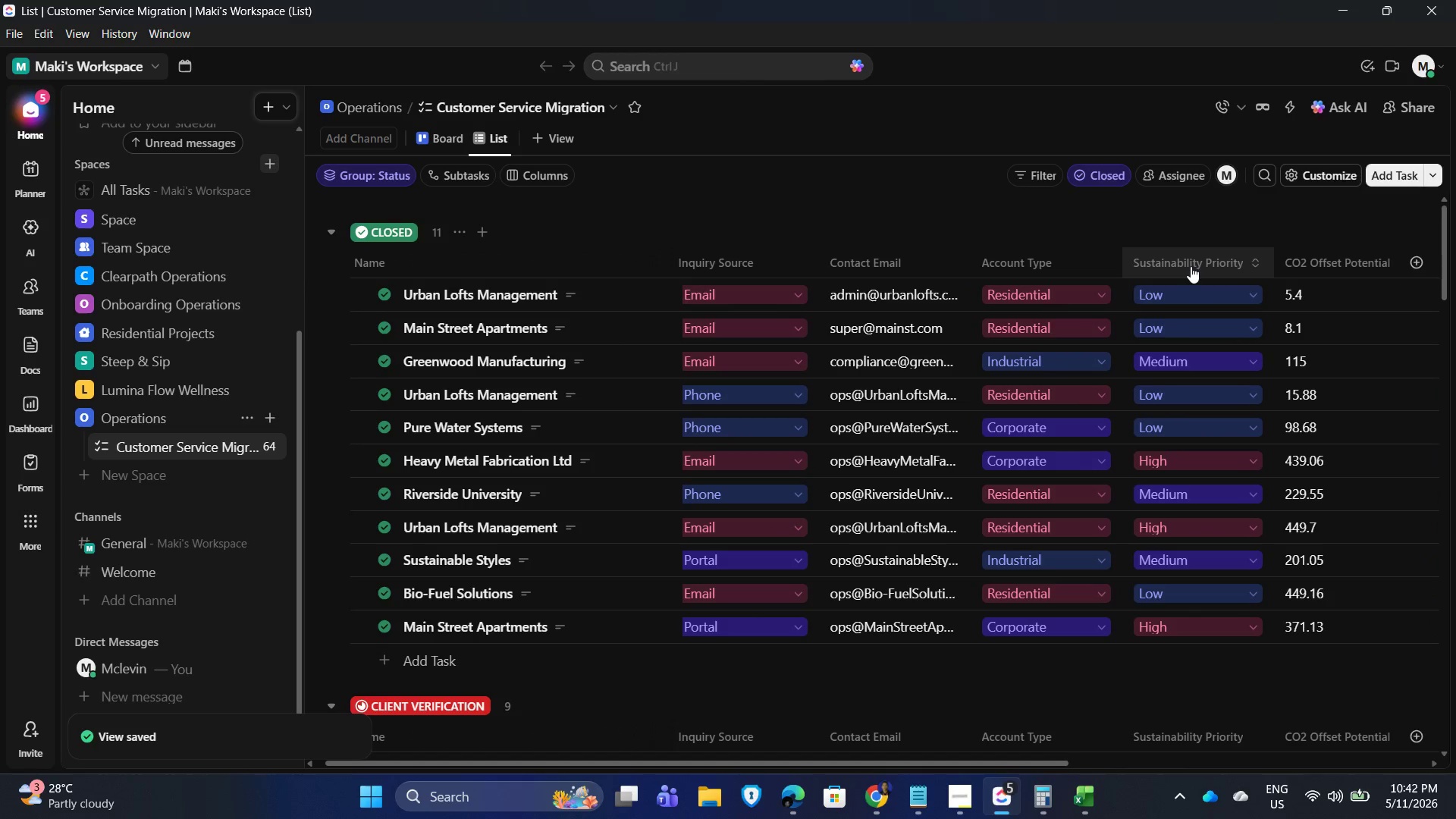 
left_click_drag(start_coordinate=[1191, 262], to_coordinate=[869, 257])
 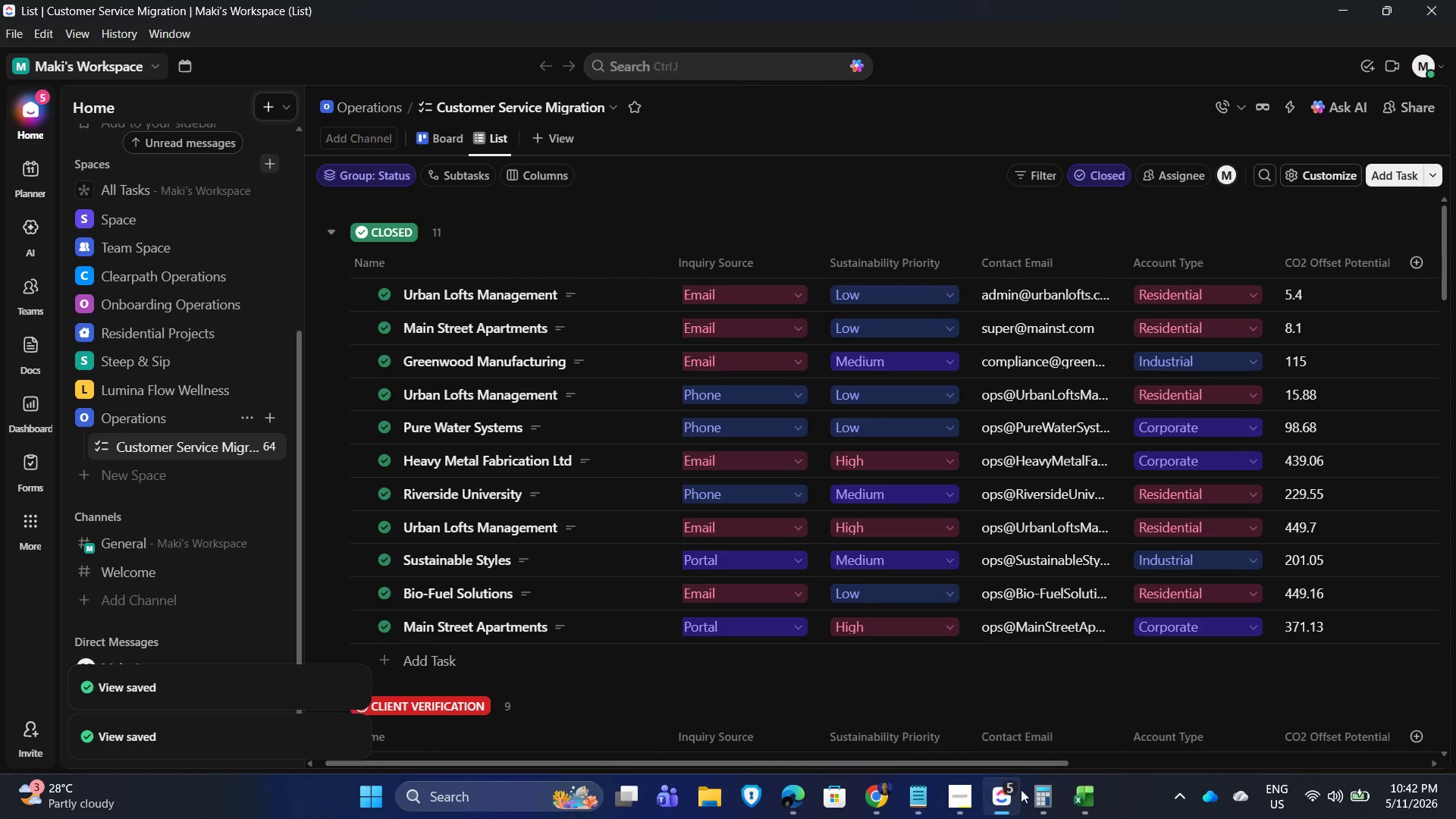 
left_click([960, 797])